 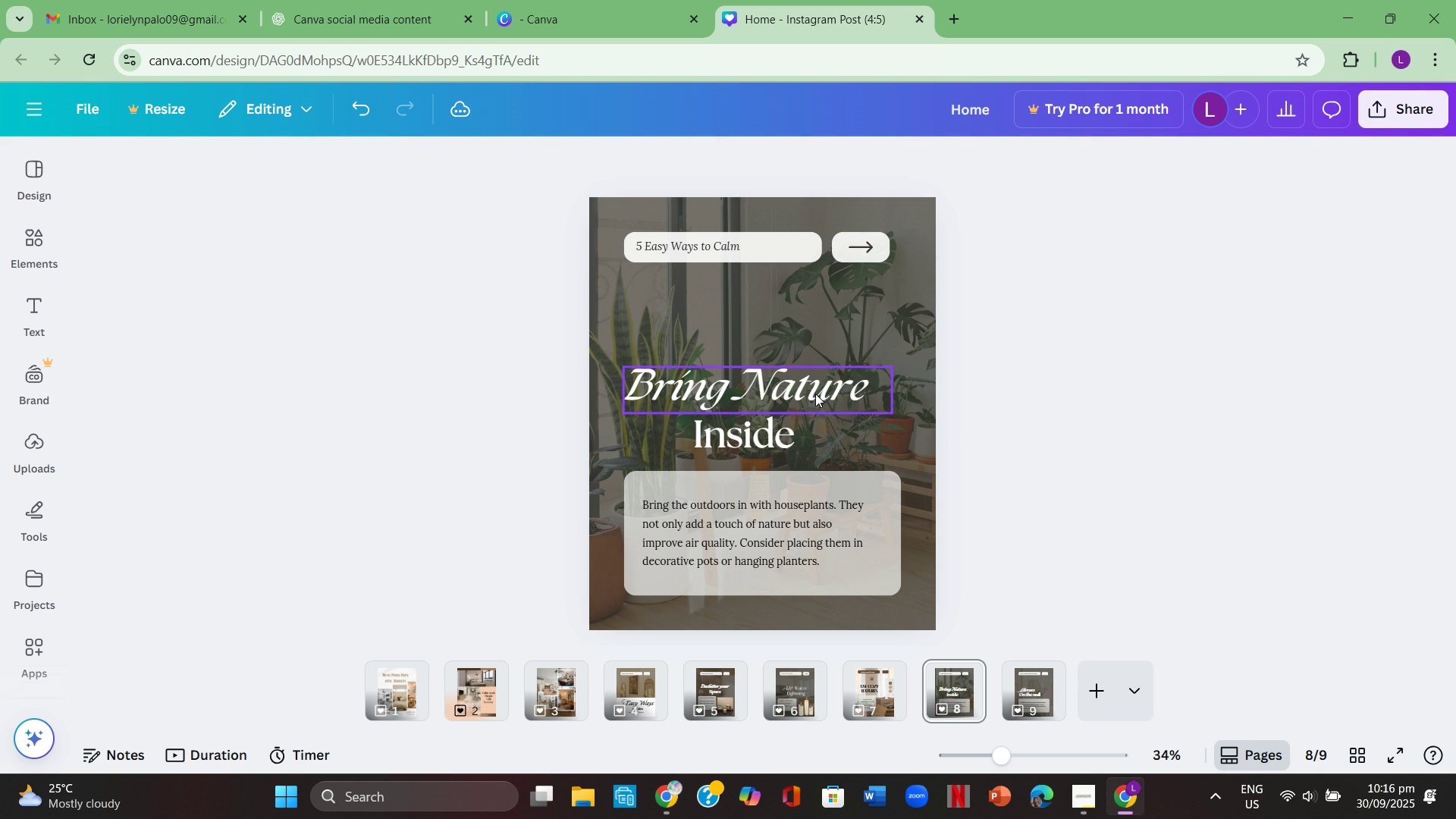 
left_click([994, 472])
 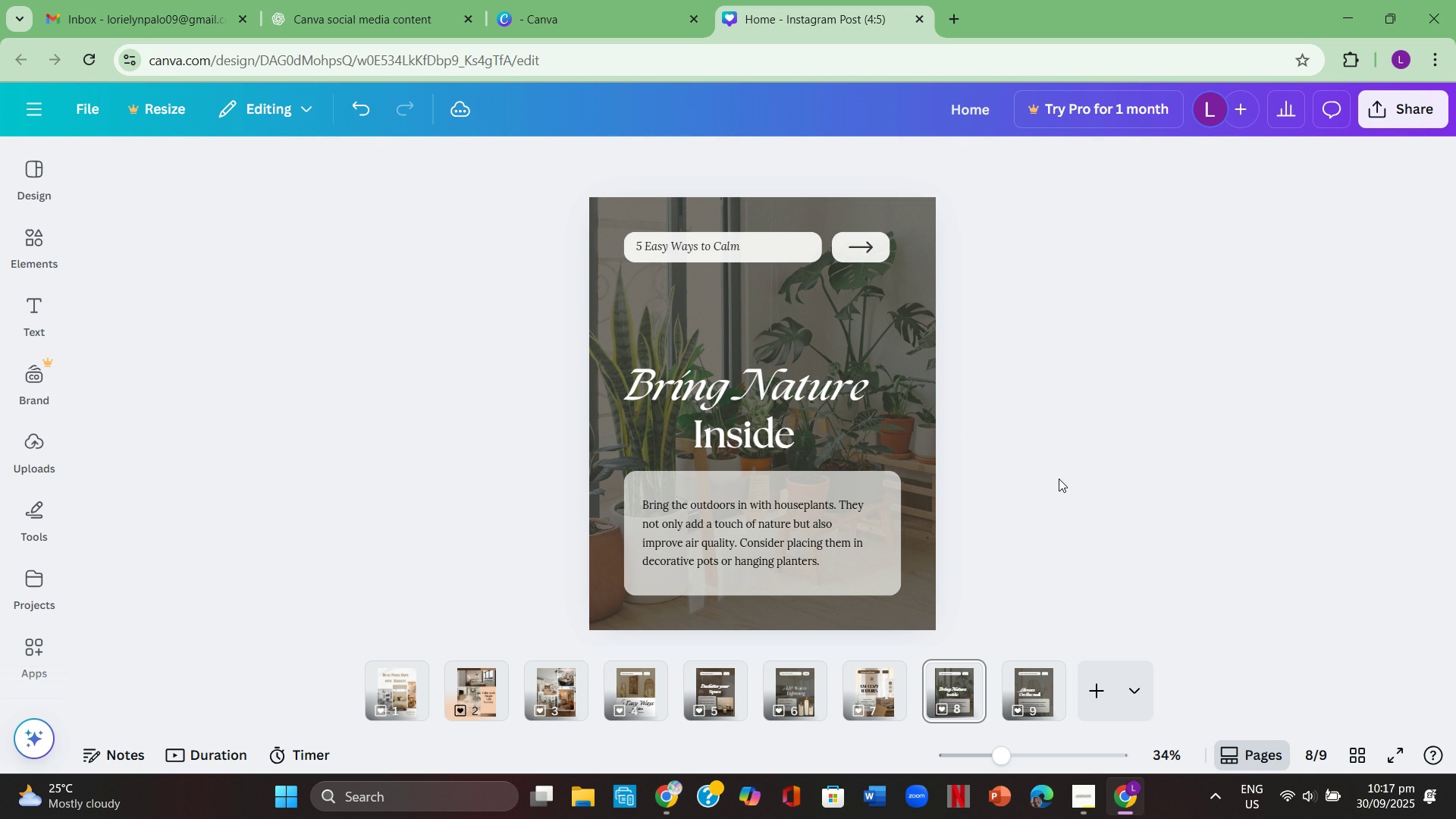 
wait(9.58)
 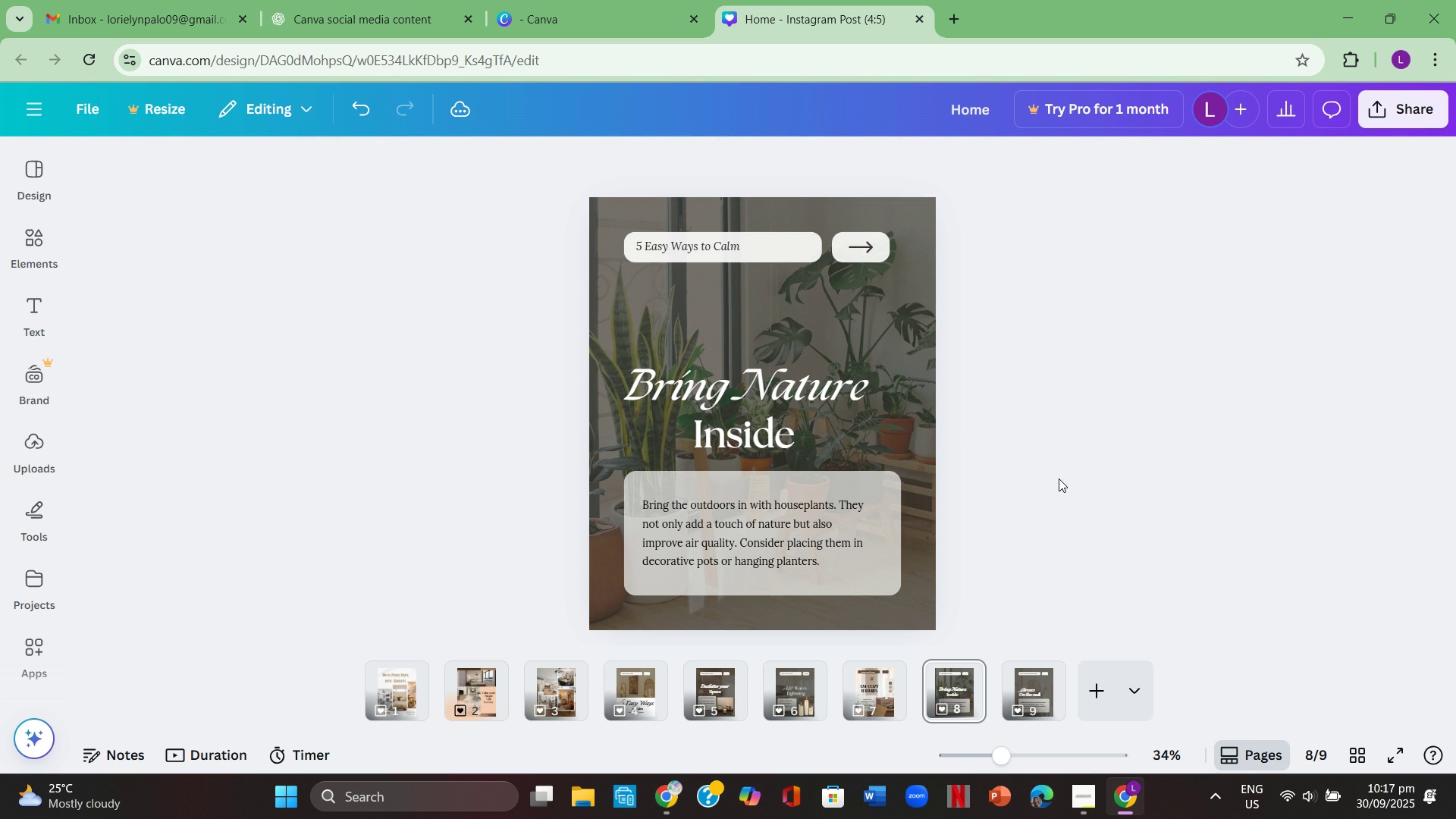 
double_click([827, 543])
 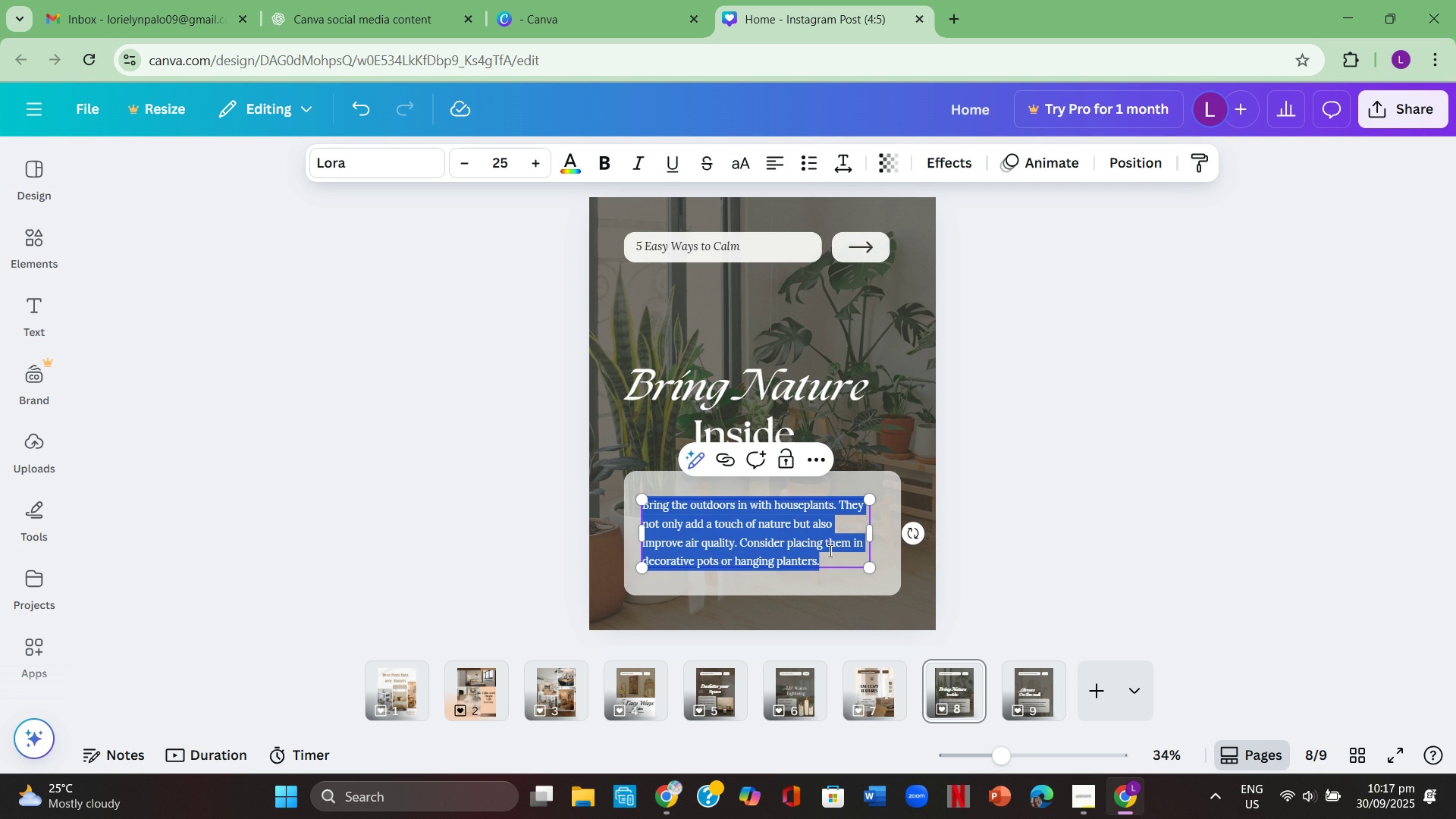 
key(Backspace)
 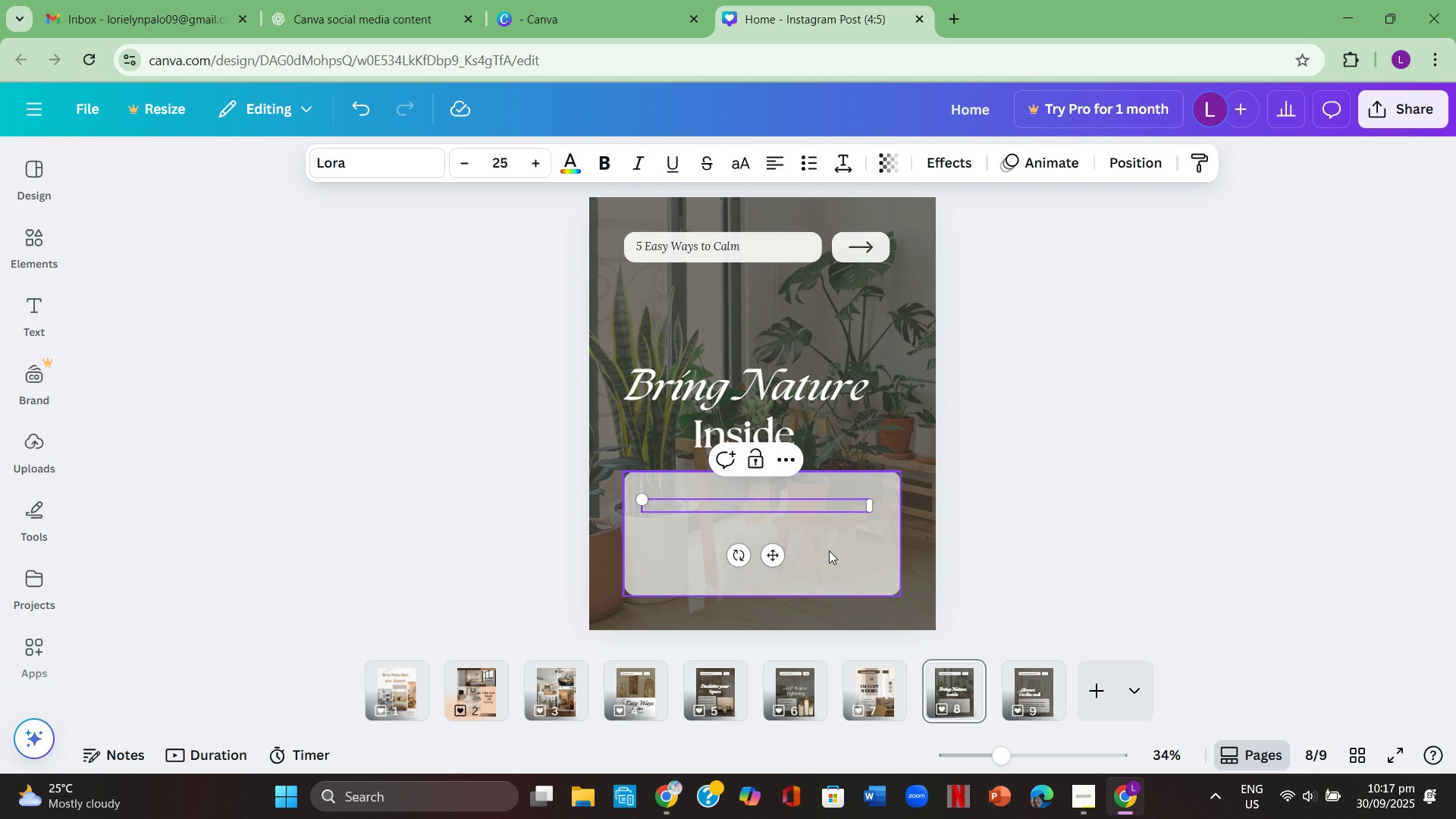 
type(Plants, wood accents)
 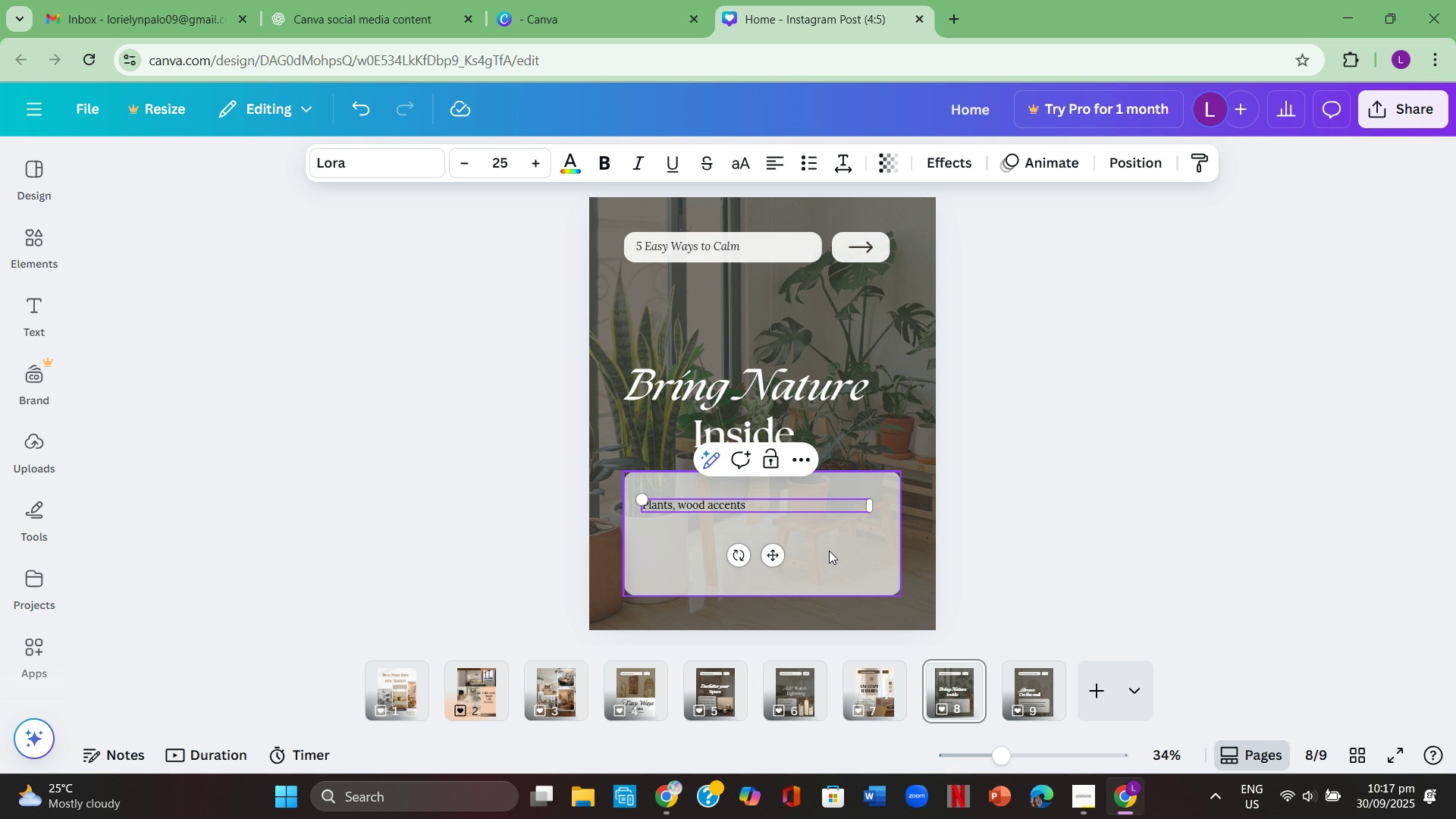 
type(, or natural)
 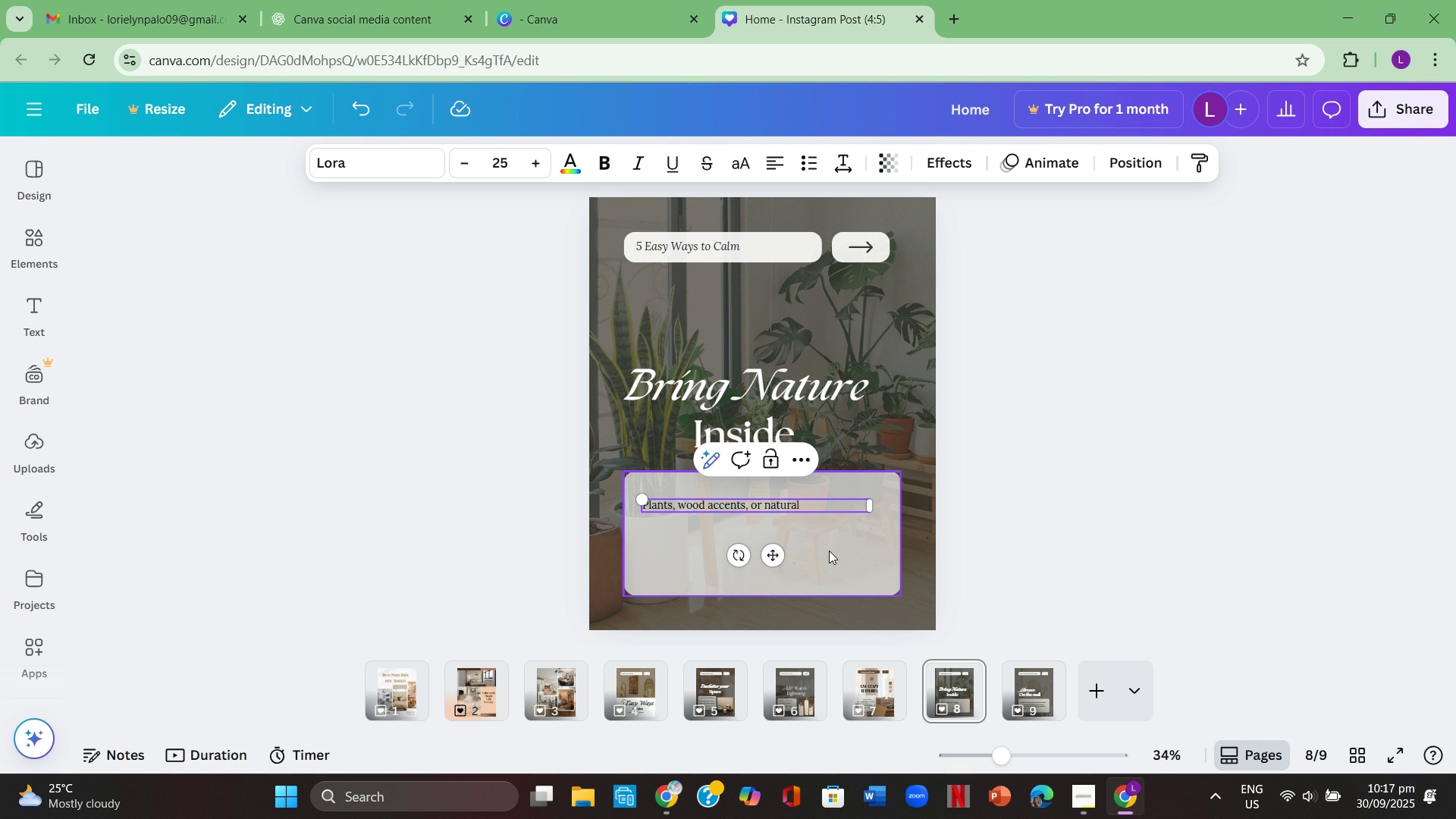 
type( tom)
key(Backspace)
type(nes help ground and refresh your home. )